 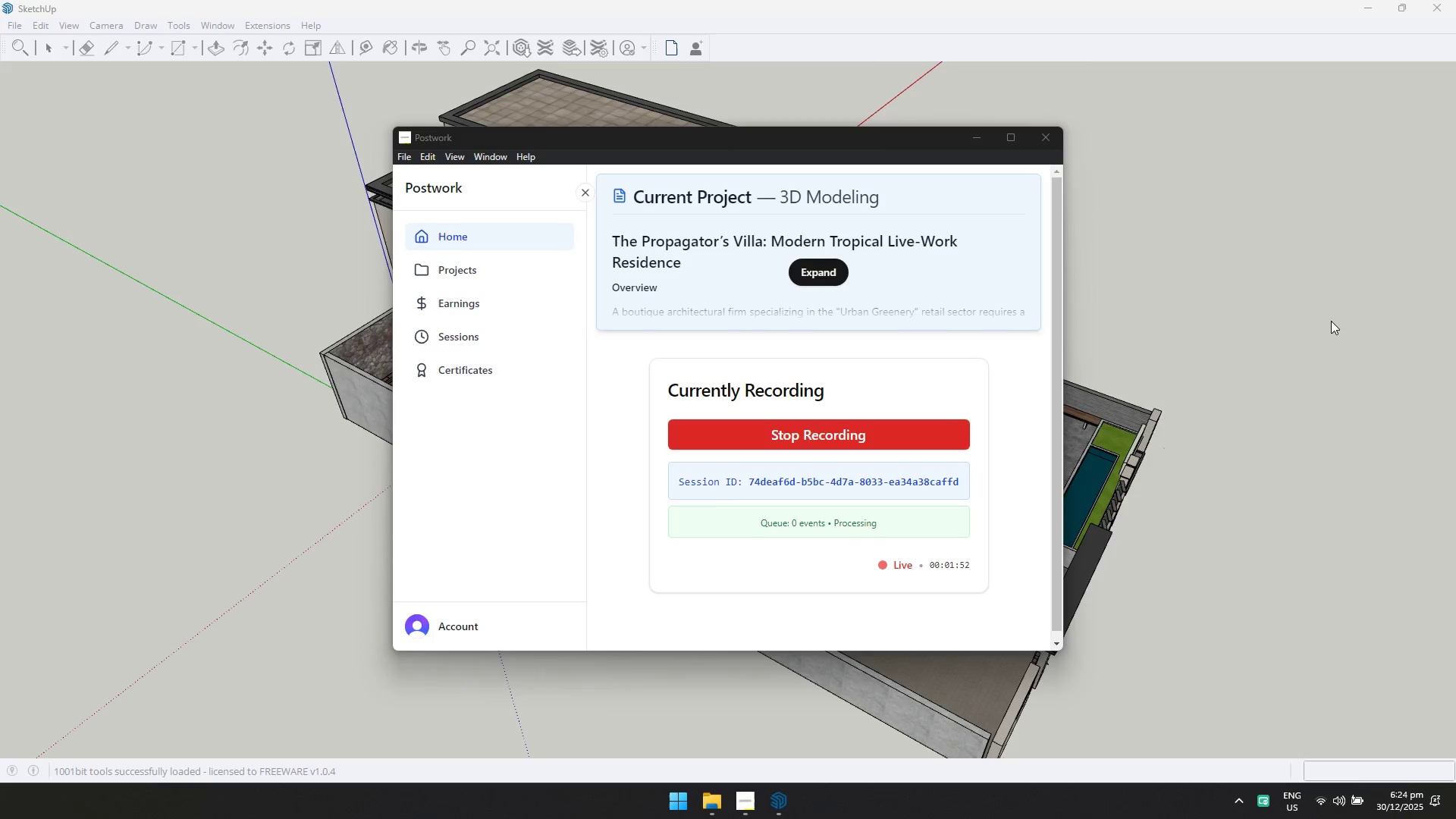 
left_click([973, 136])
 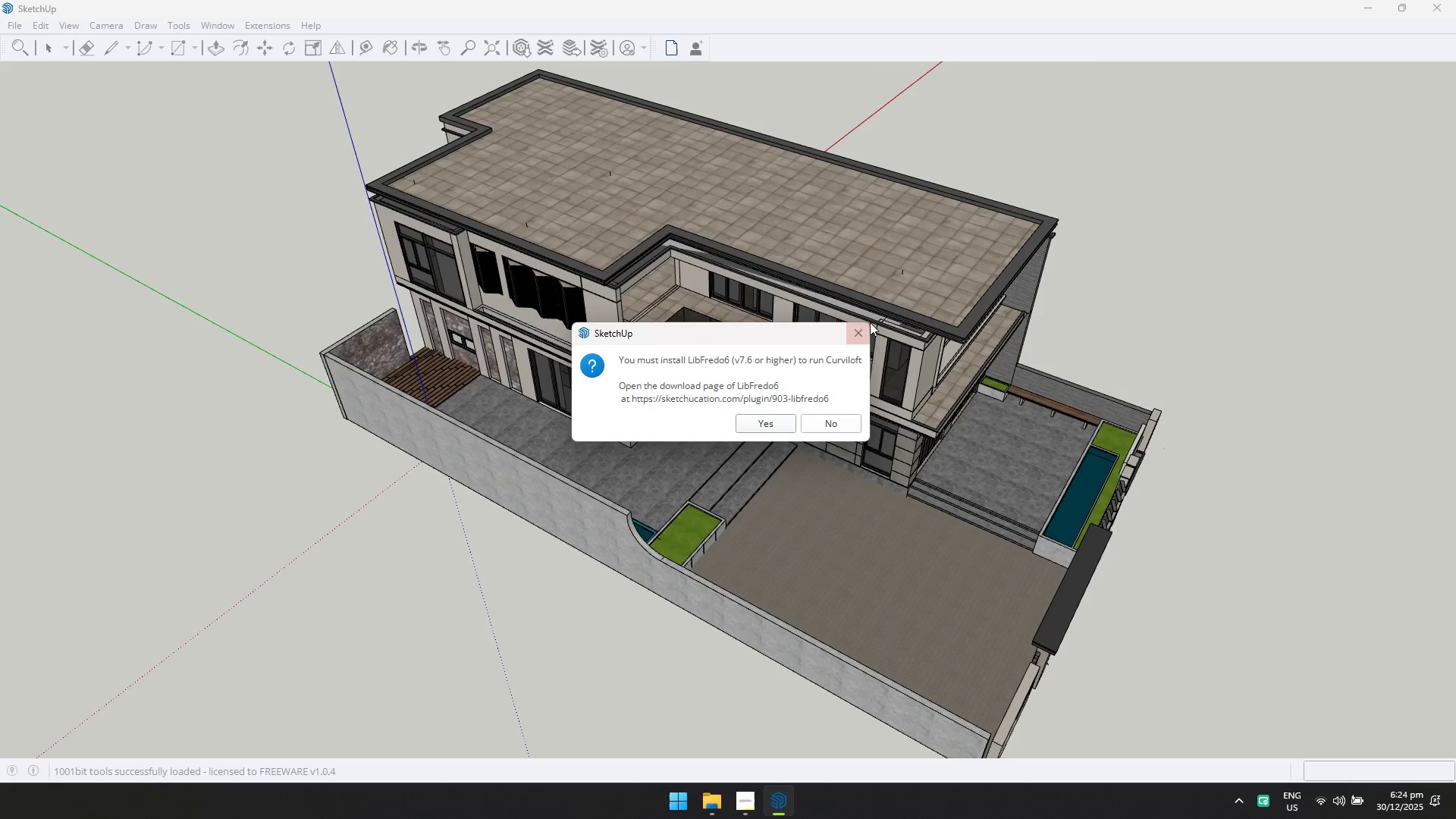 
left_click([867, 329])
 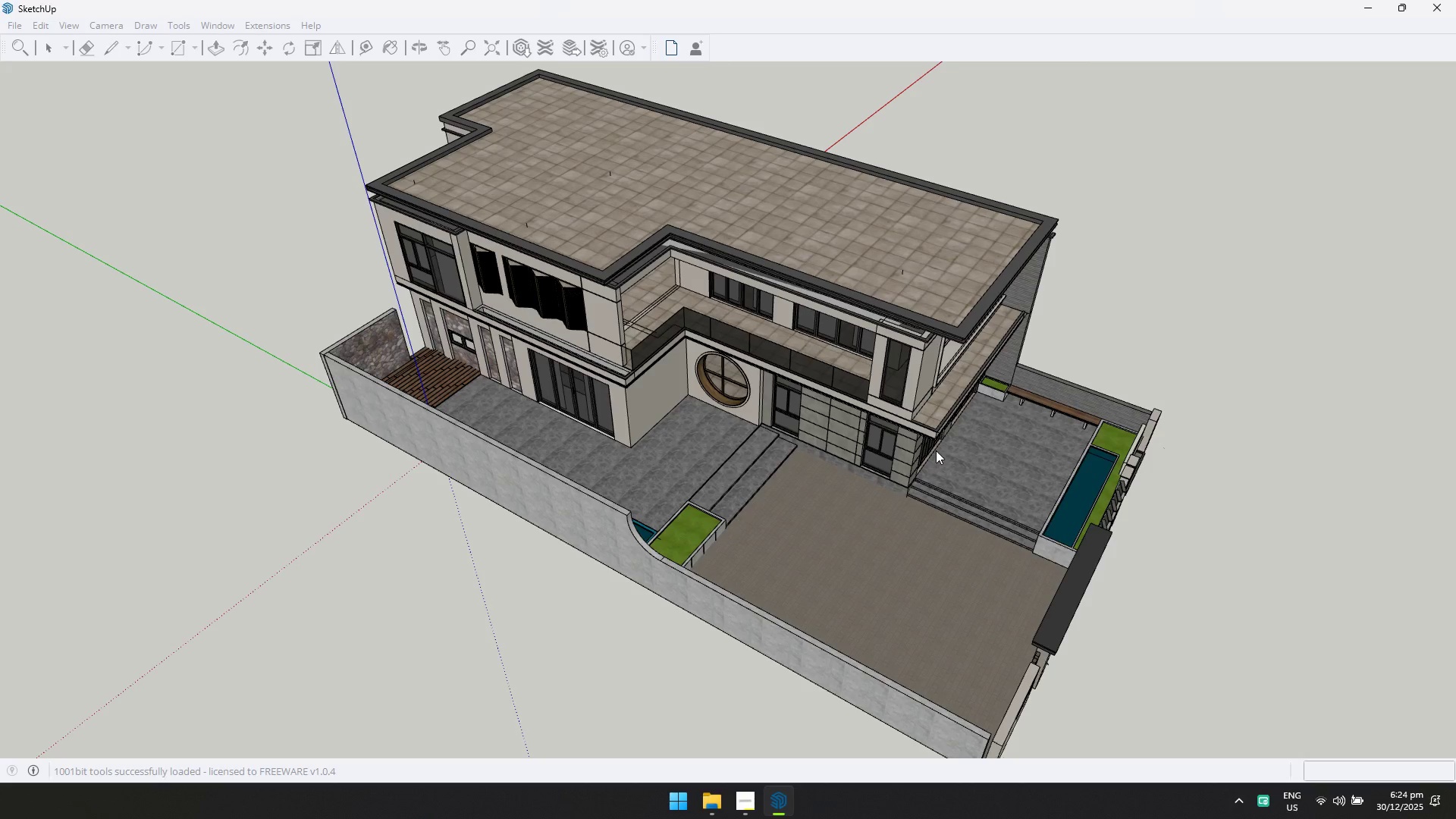 
wait(8.91)
 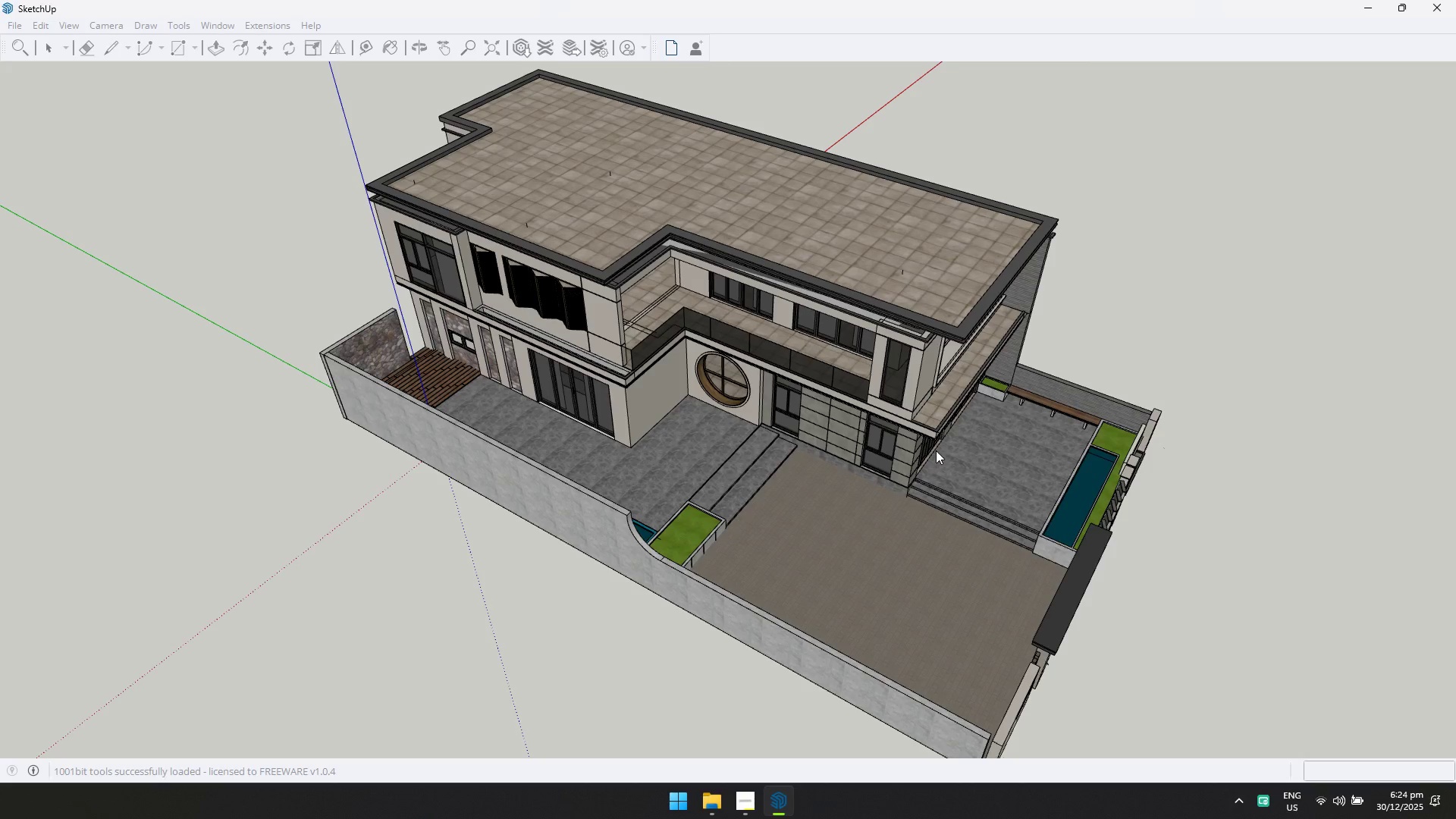 
key(Alt+AltLeft)
 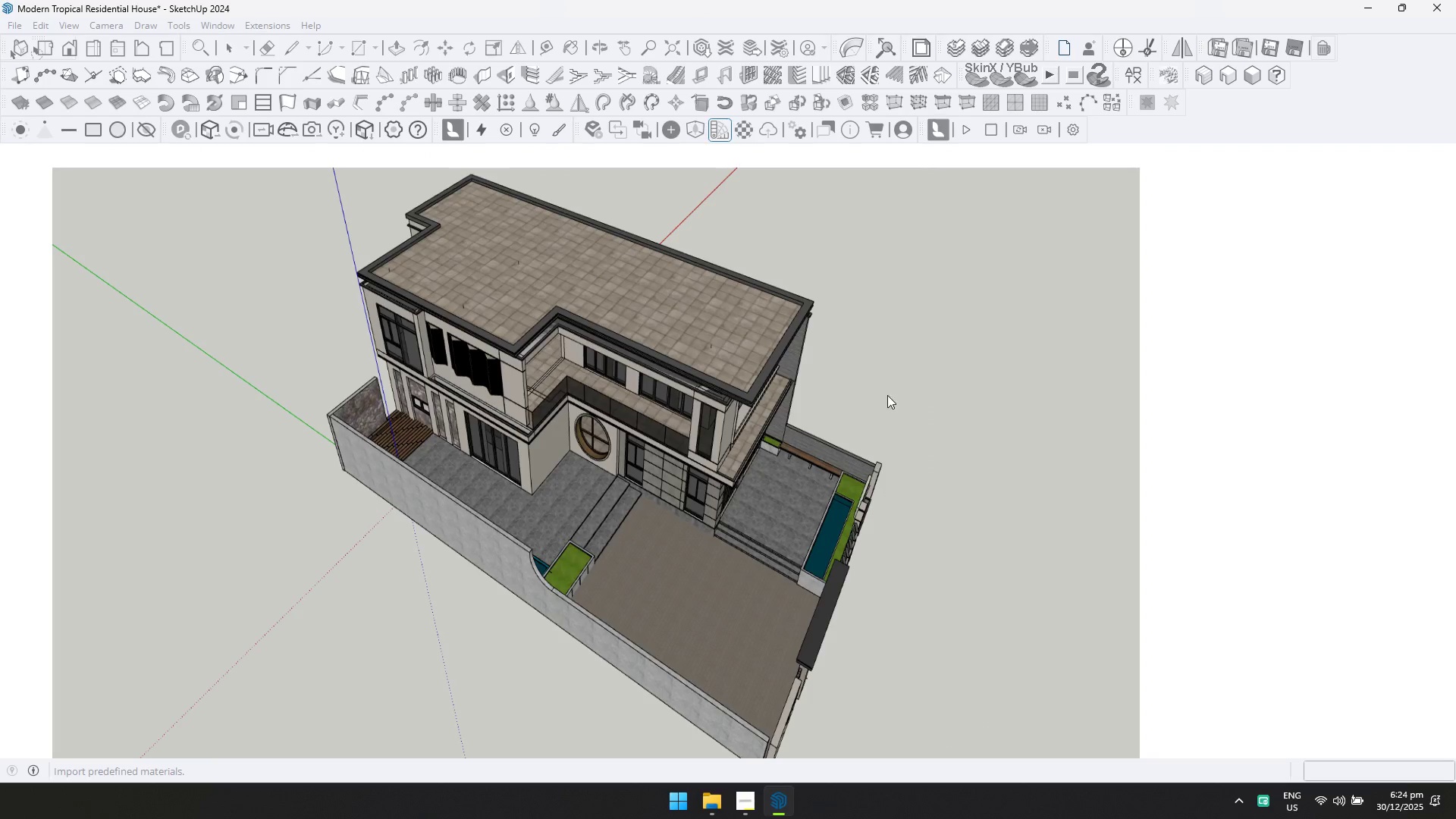 
key(Alt+Tab)